 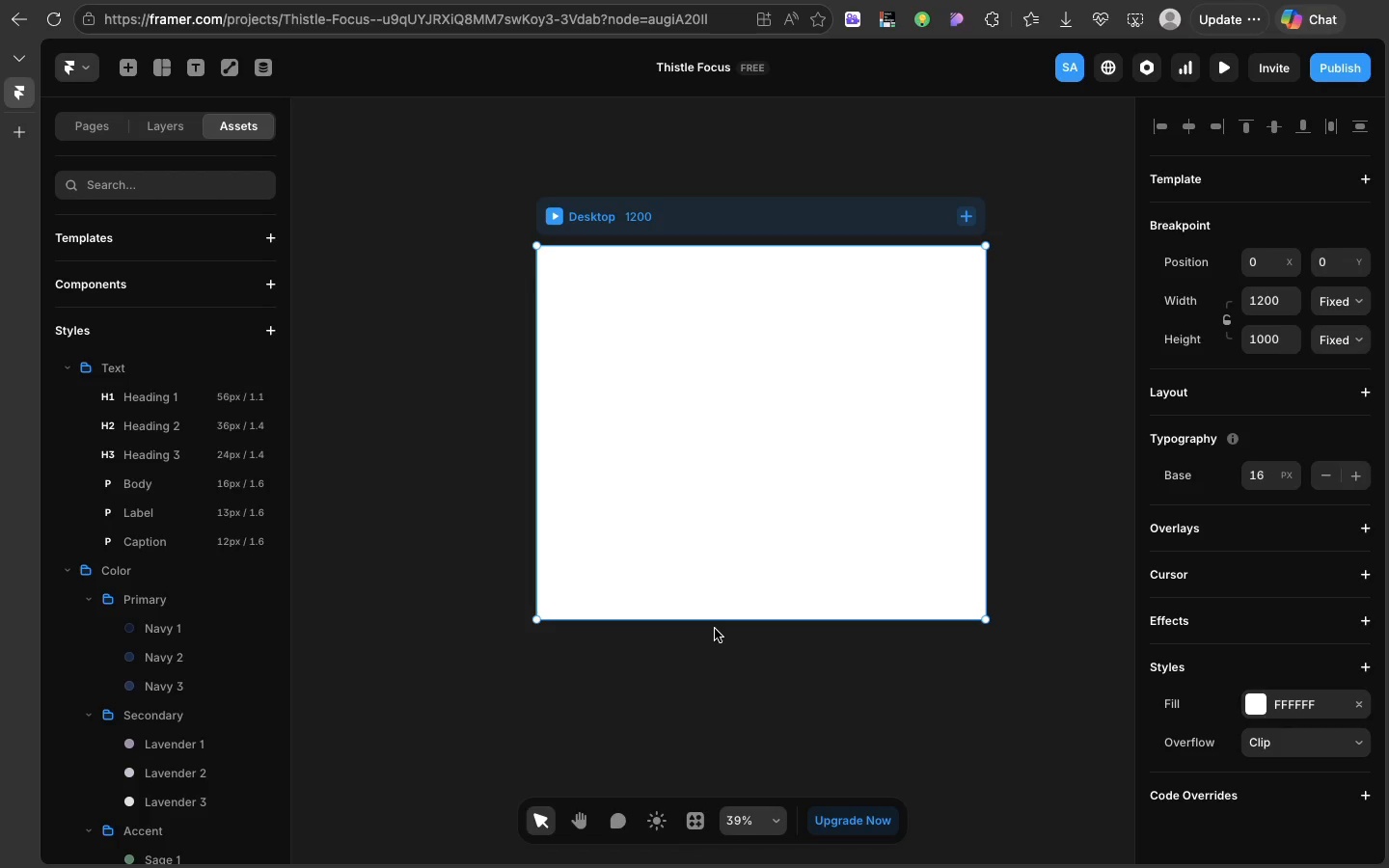 
left_click([749, 542])
 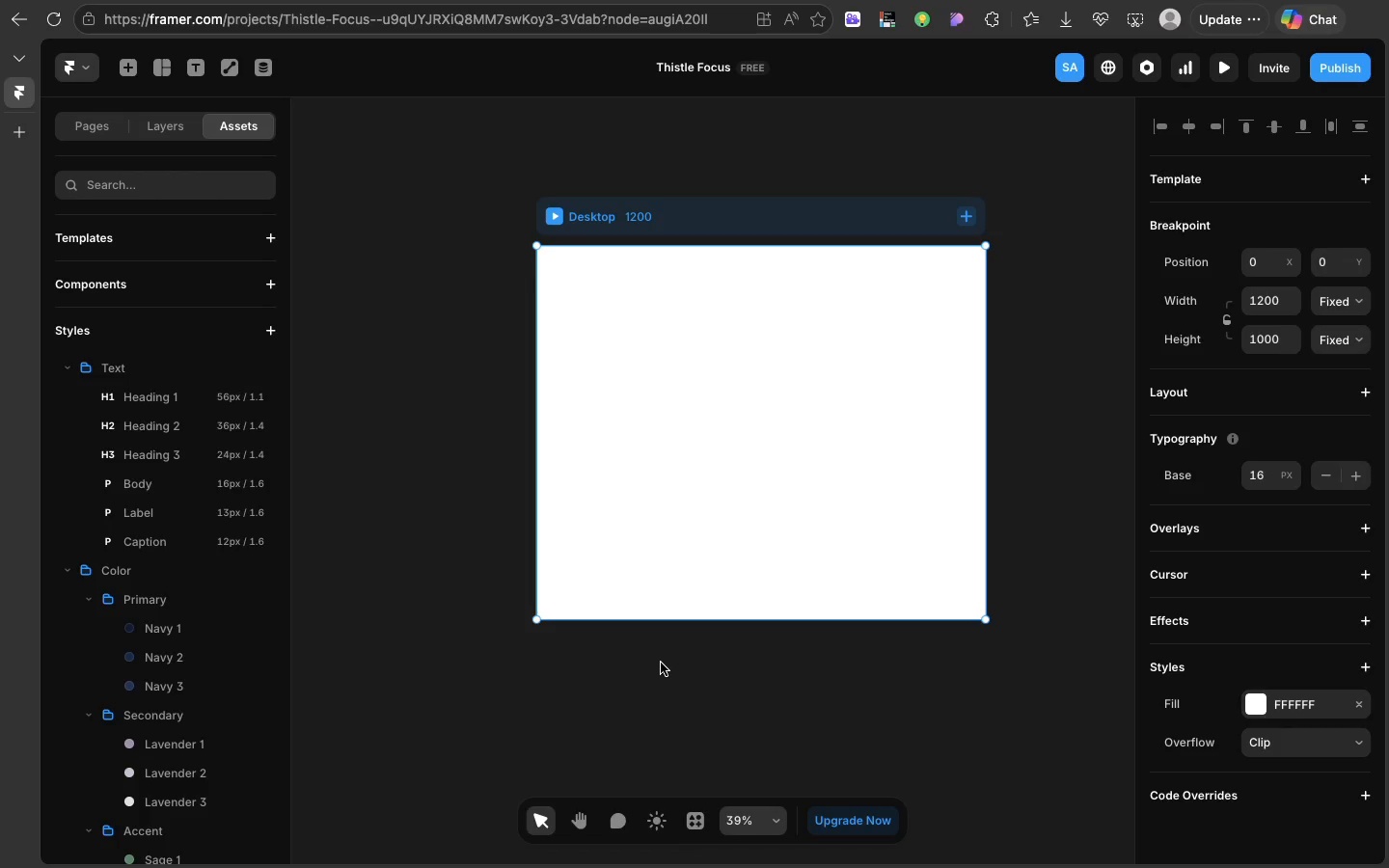 
wait(64.85)
 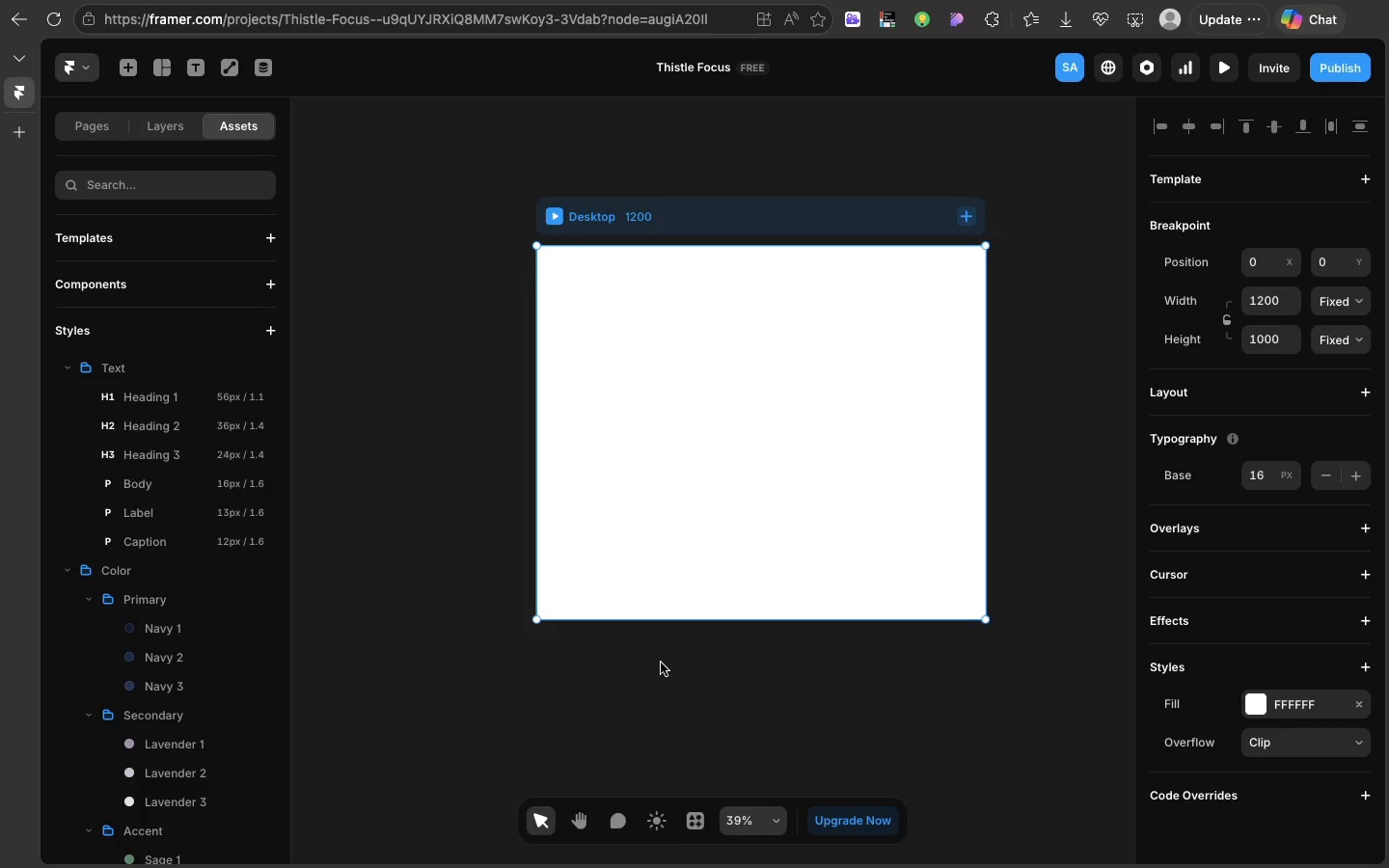 
scroll: coordinate [661, 663], scroll_direction: down, amount: 24.0
 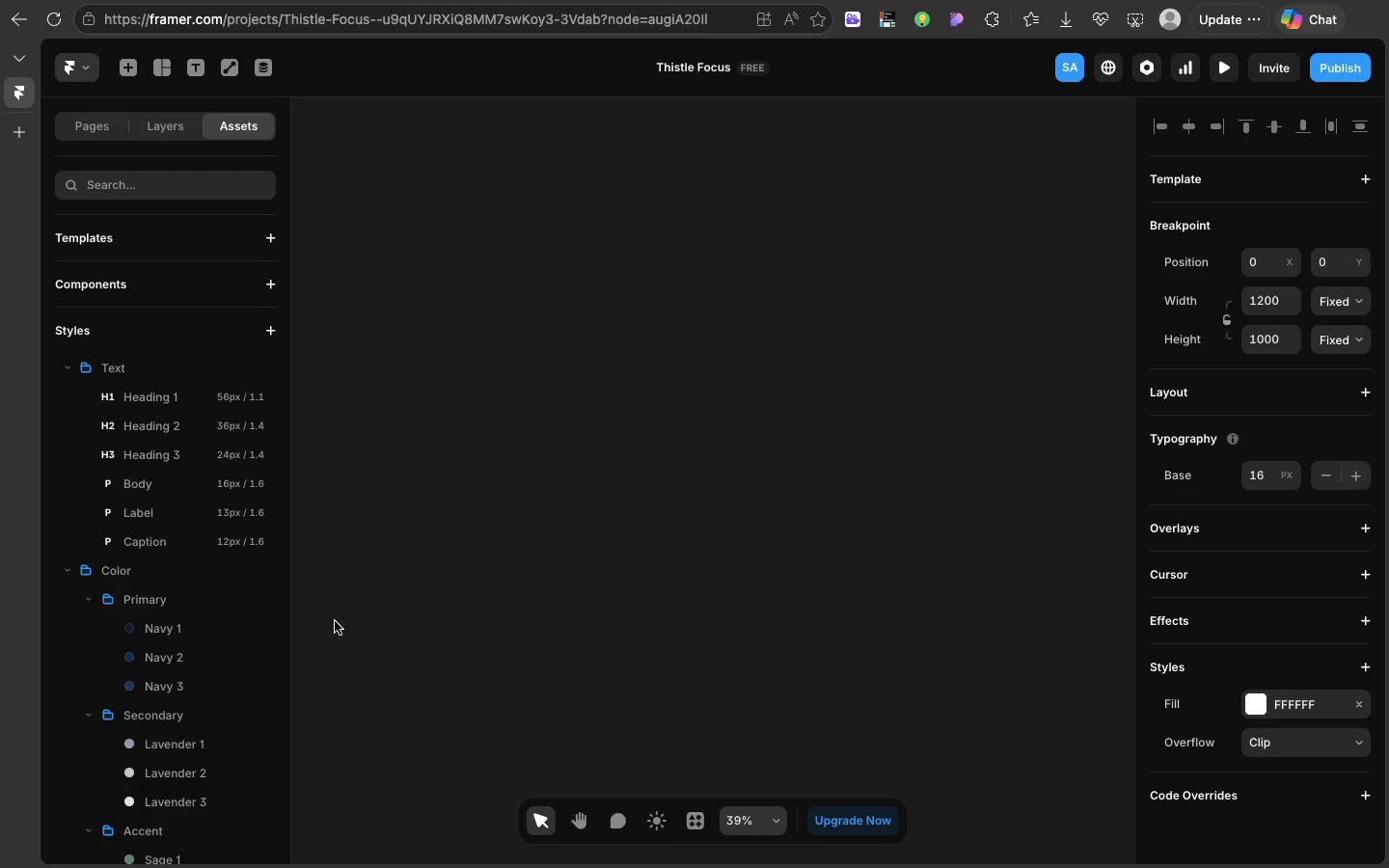 
scroll: coordinate [335, 621], scroll_direction: up, amount: 27.0
 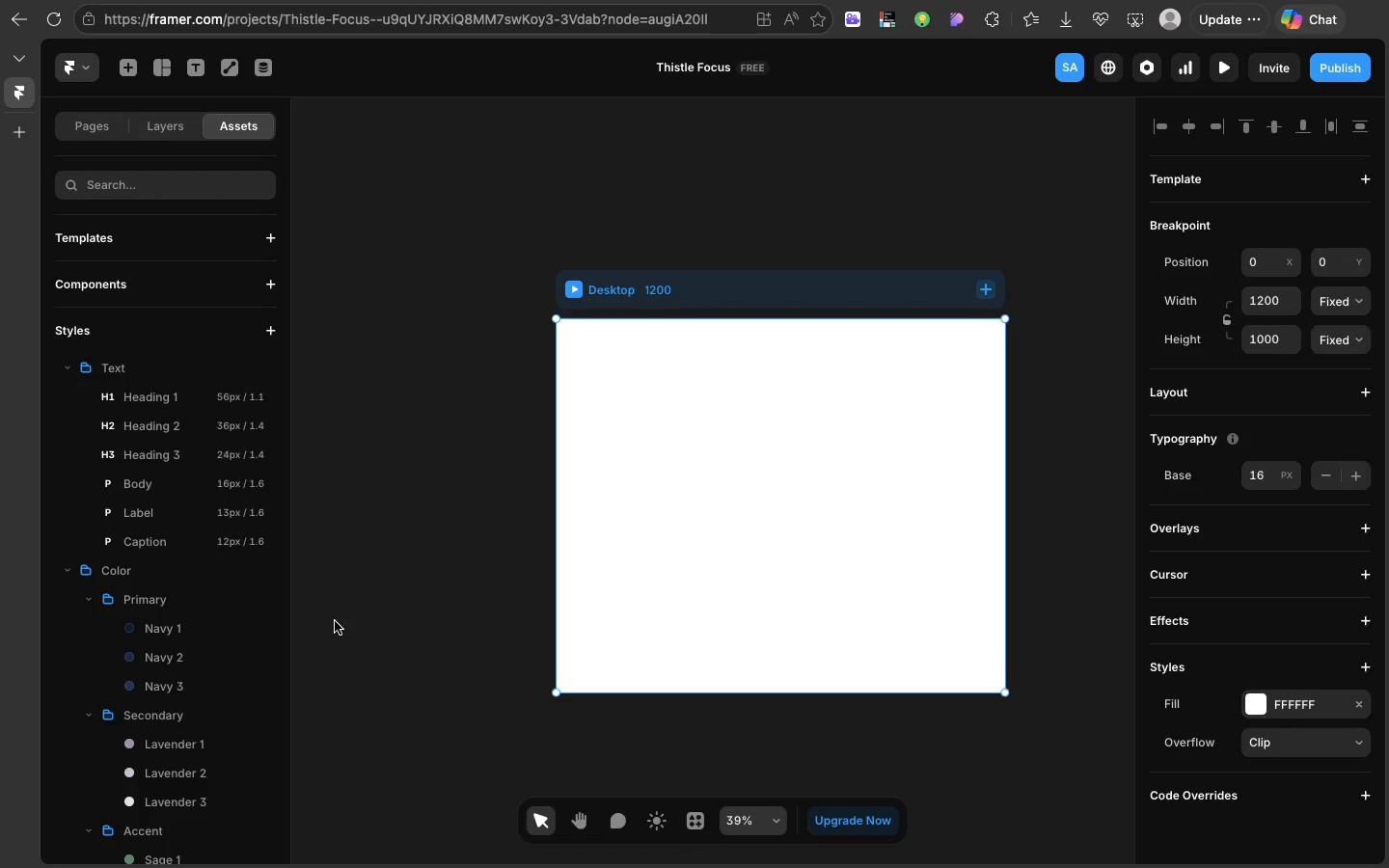 
wait(13.55)
 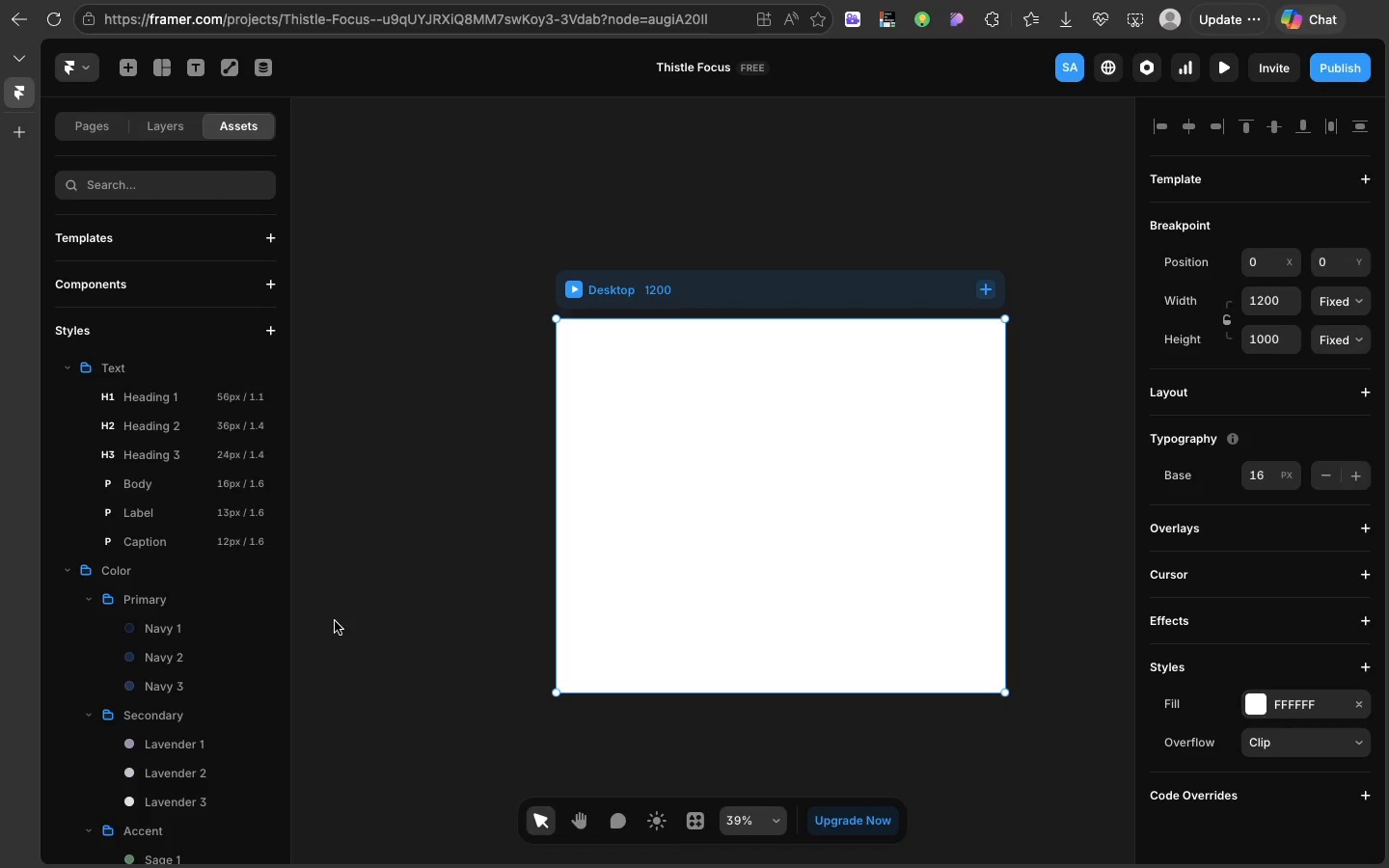 
scroll: coordinate [215, 593], scroll_direction: up, amount: 25.0
 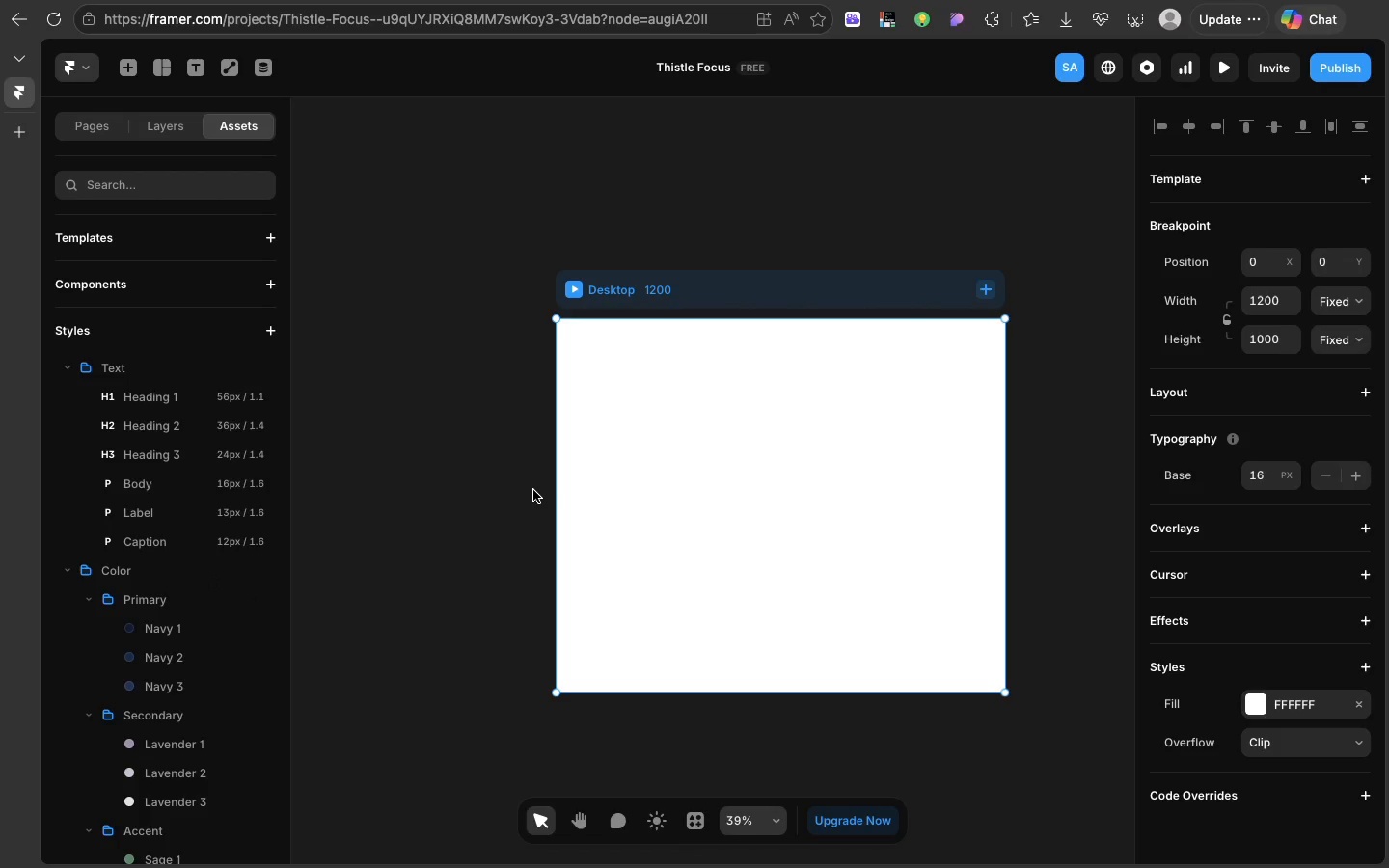 
left_click([533, 490])
 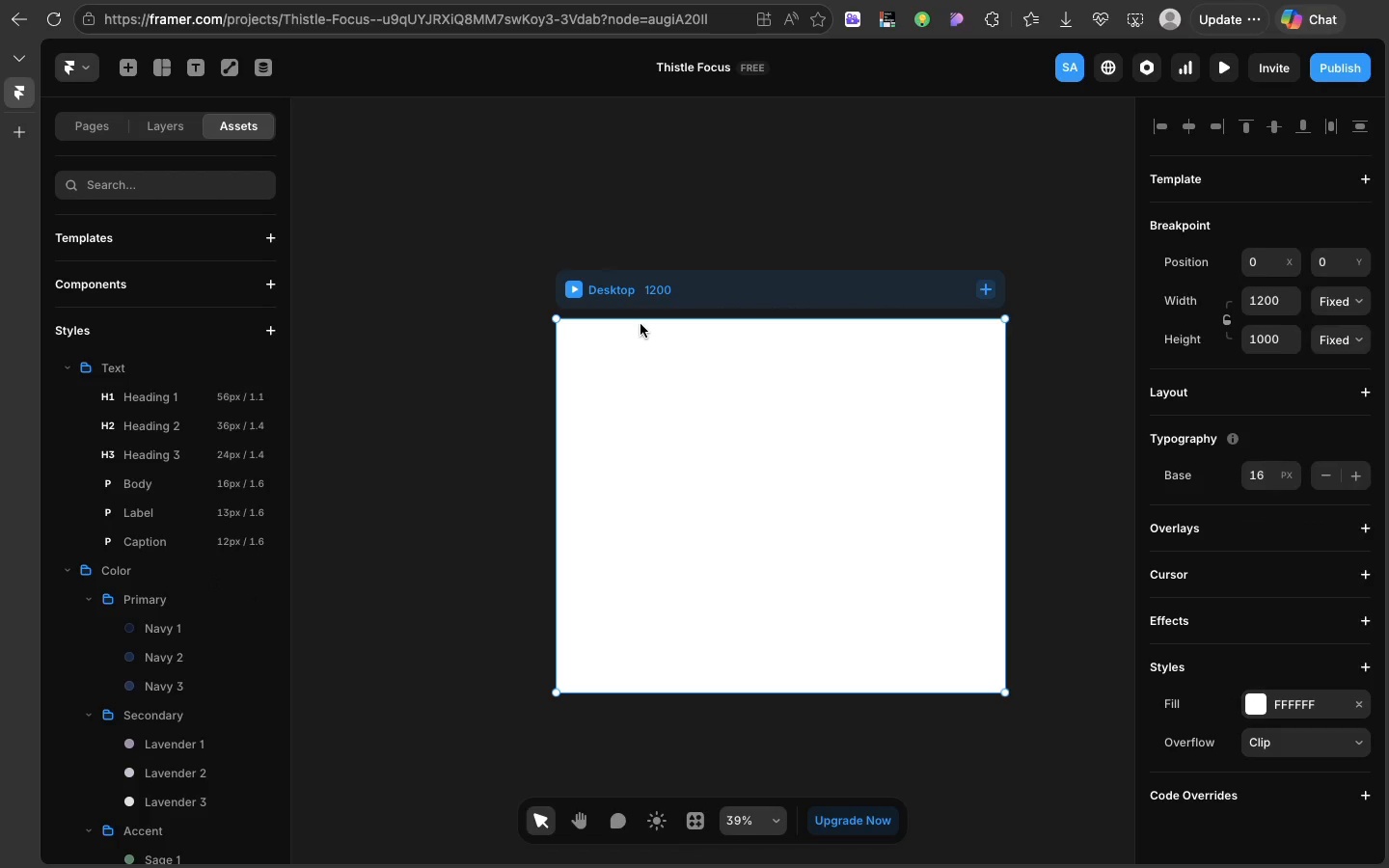 
left_click([640, 324])
 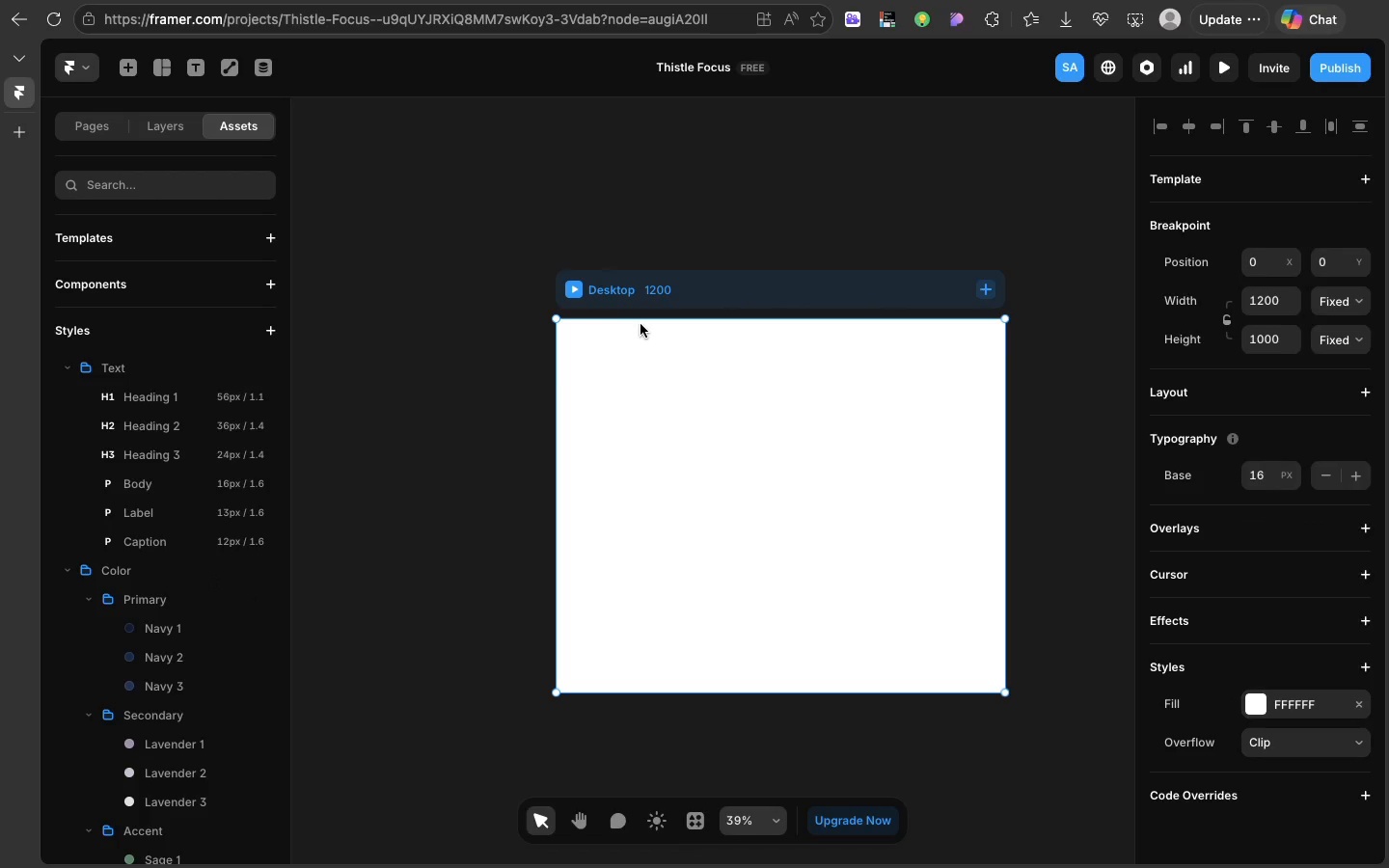 
key(CapsLock)
 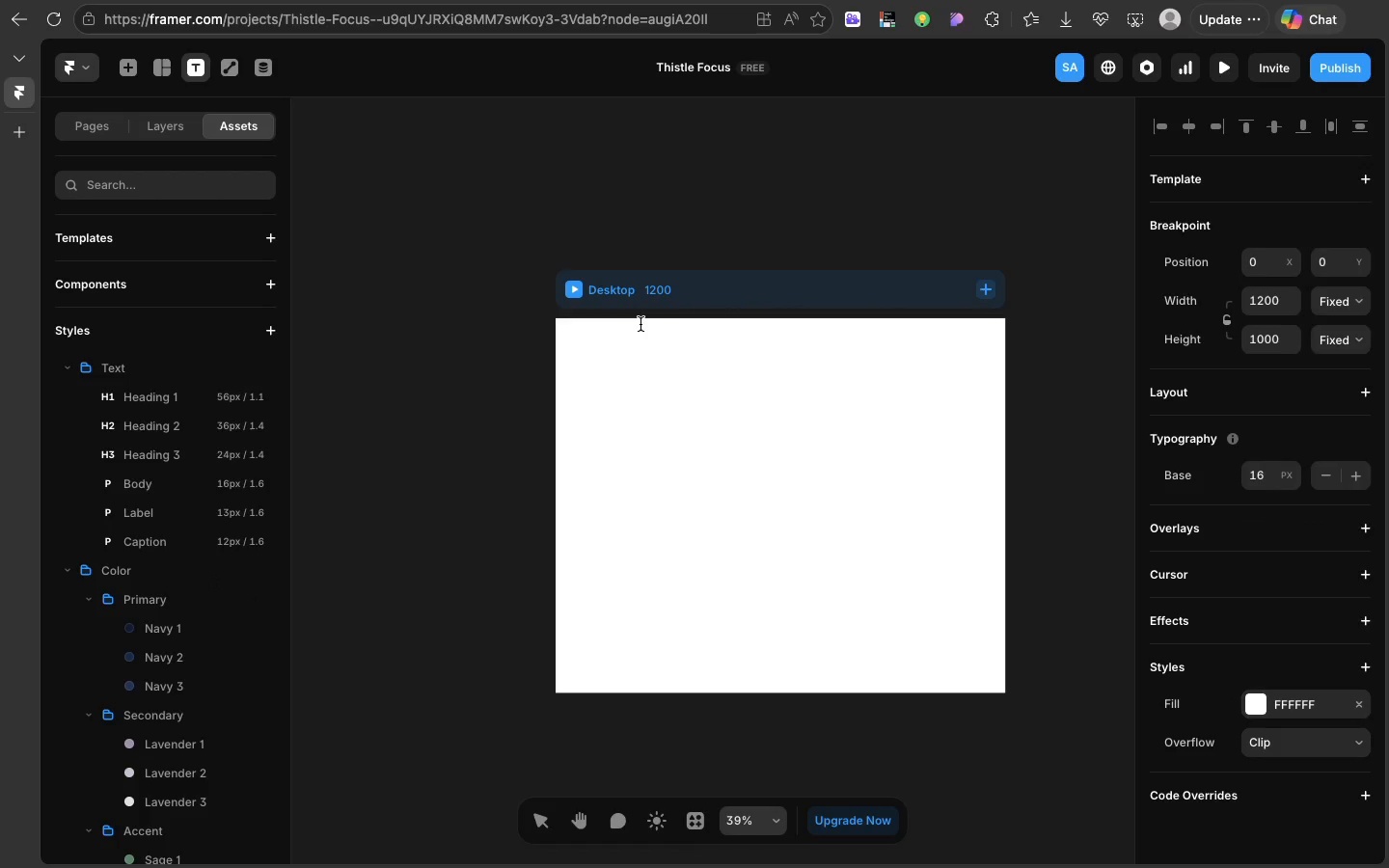 
key(T)
 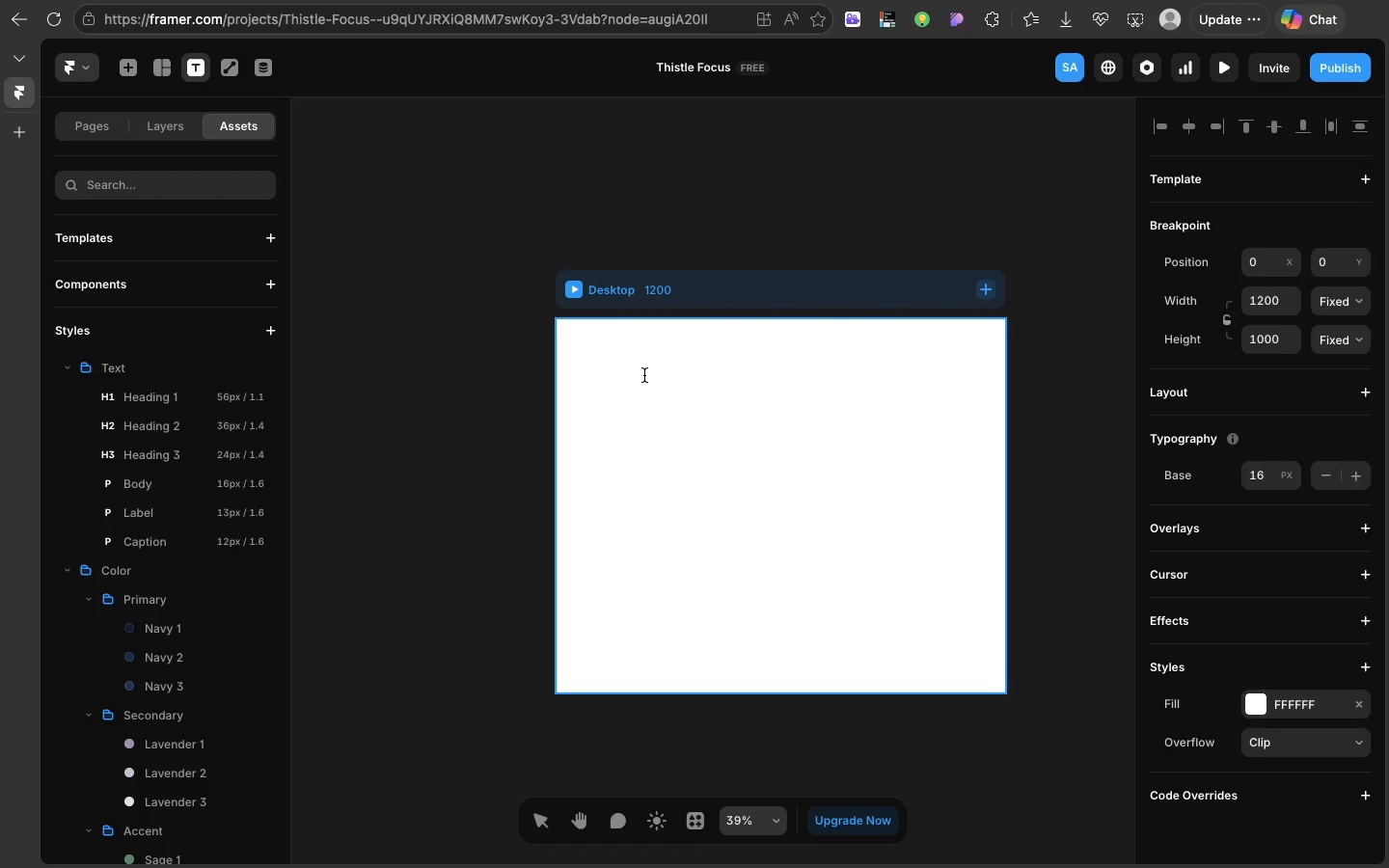 
left_click([644, 375])
 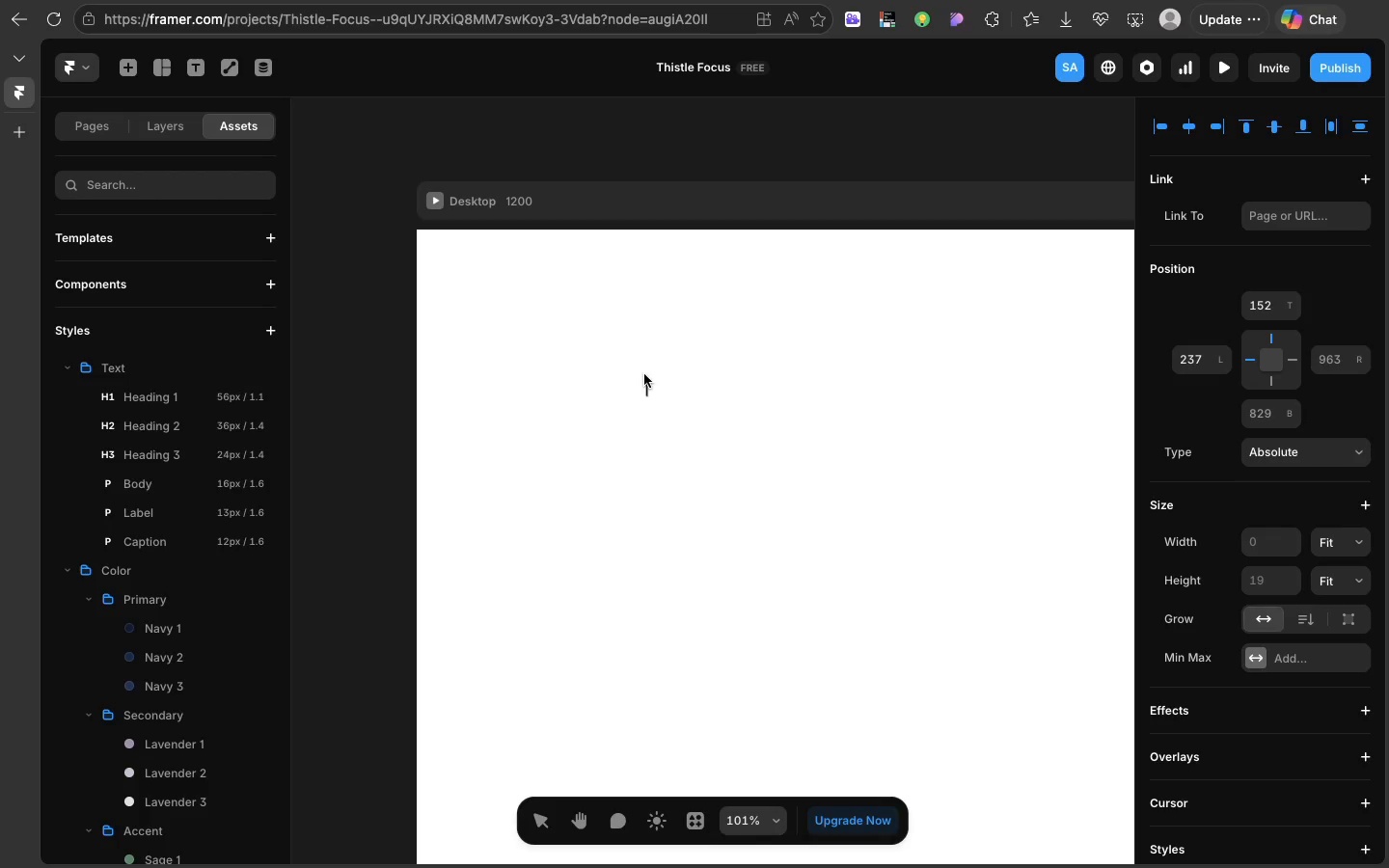 
type(CTABU)
key(Backspace)
key(Backspace)
type( BUTTON)
 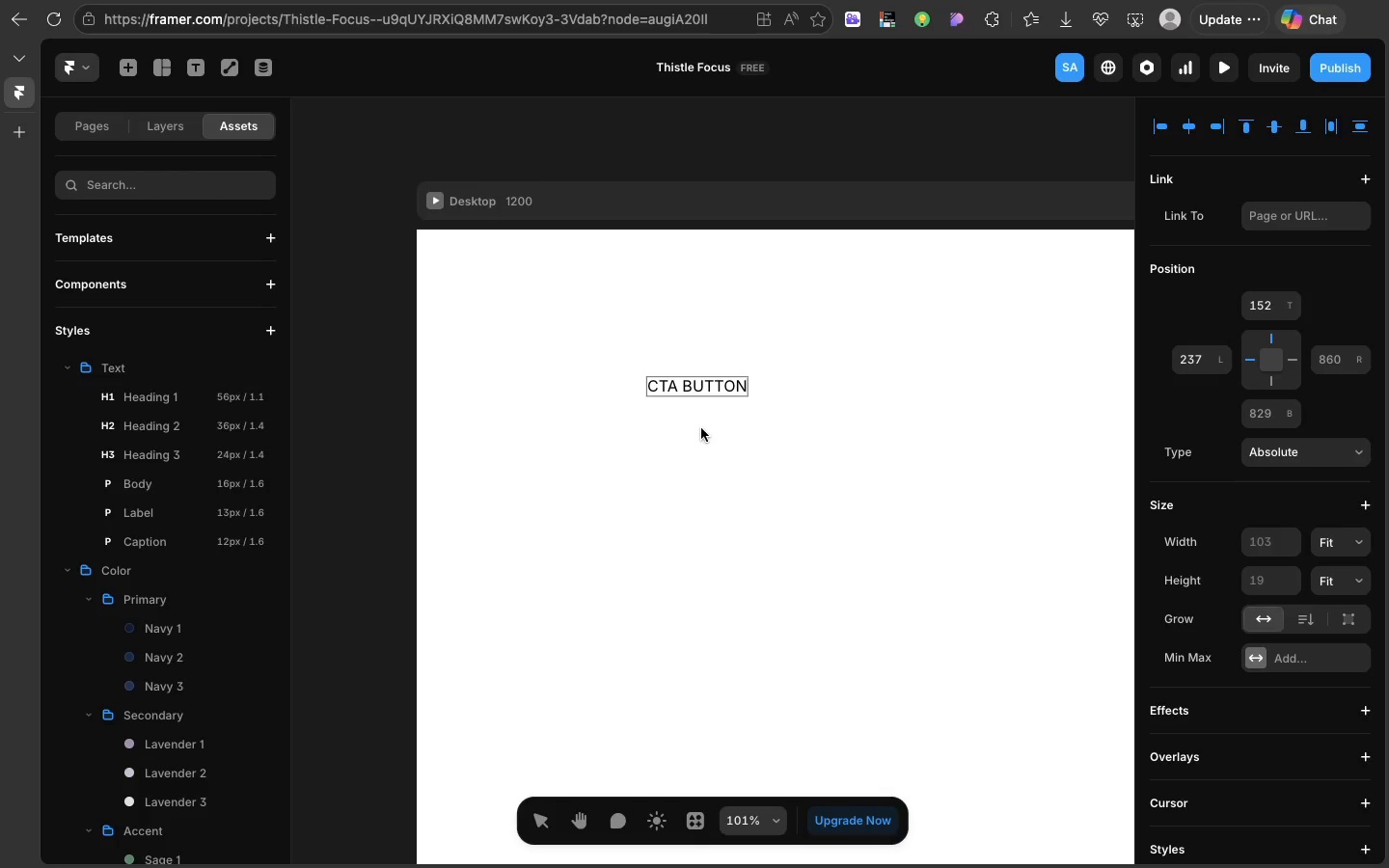 
wait(26.95)
 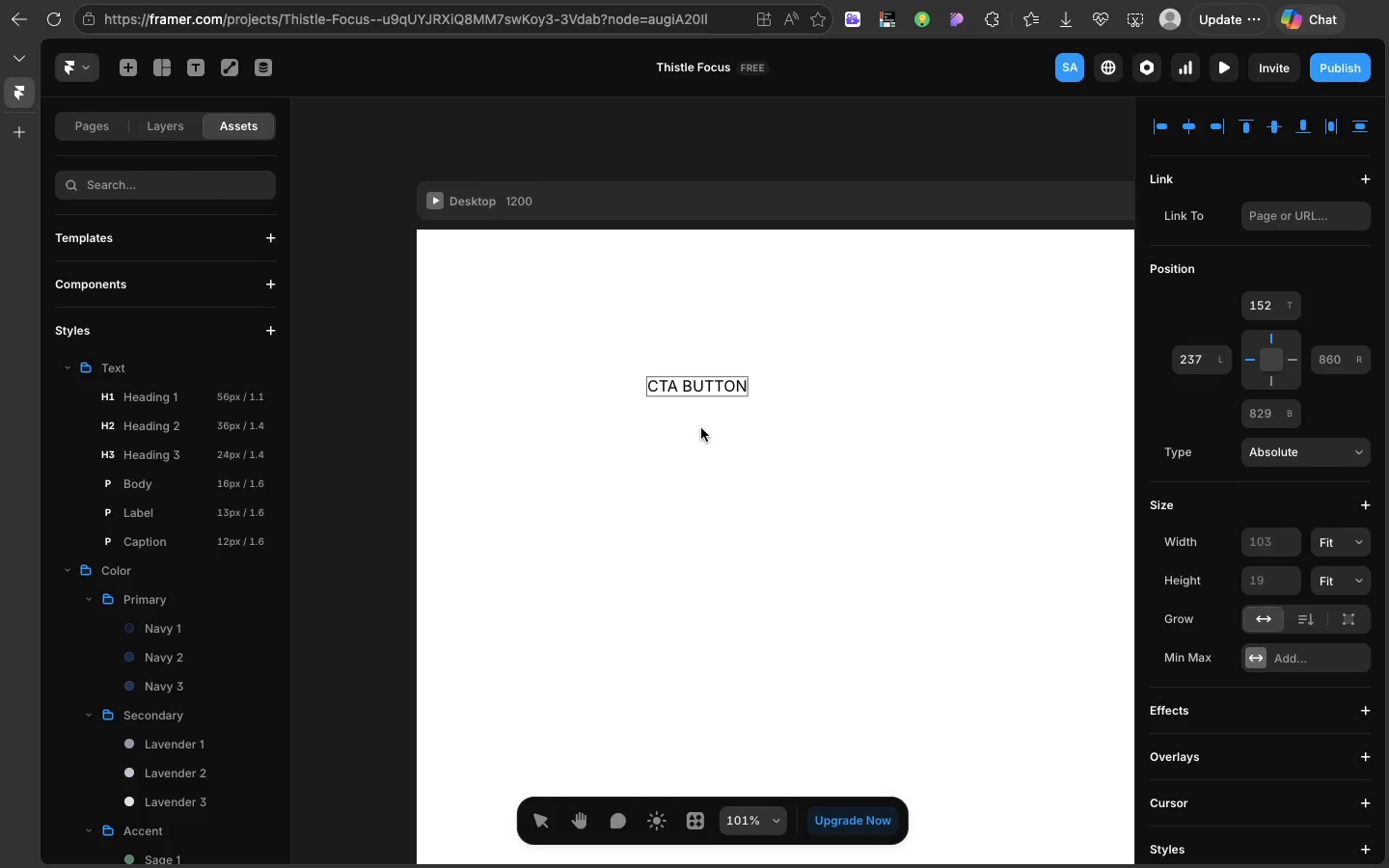 
left_click([714, 420])